 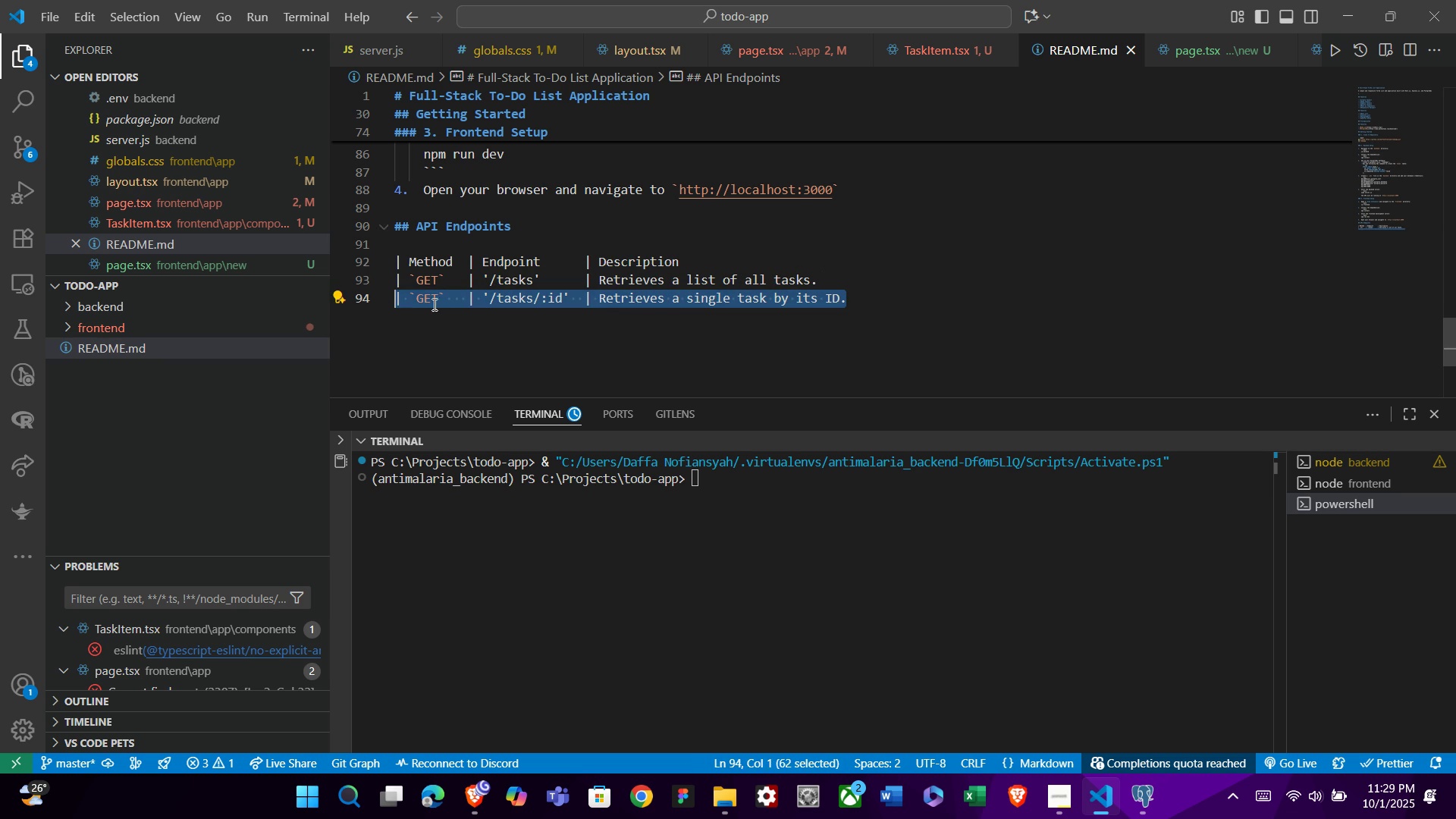 
key(Control+C)
 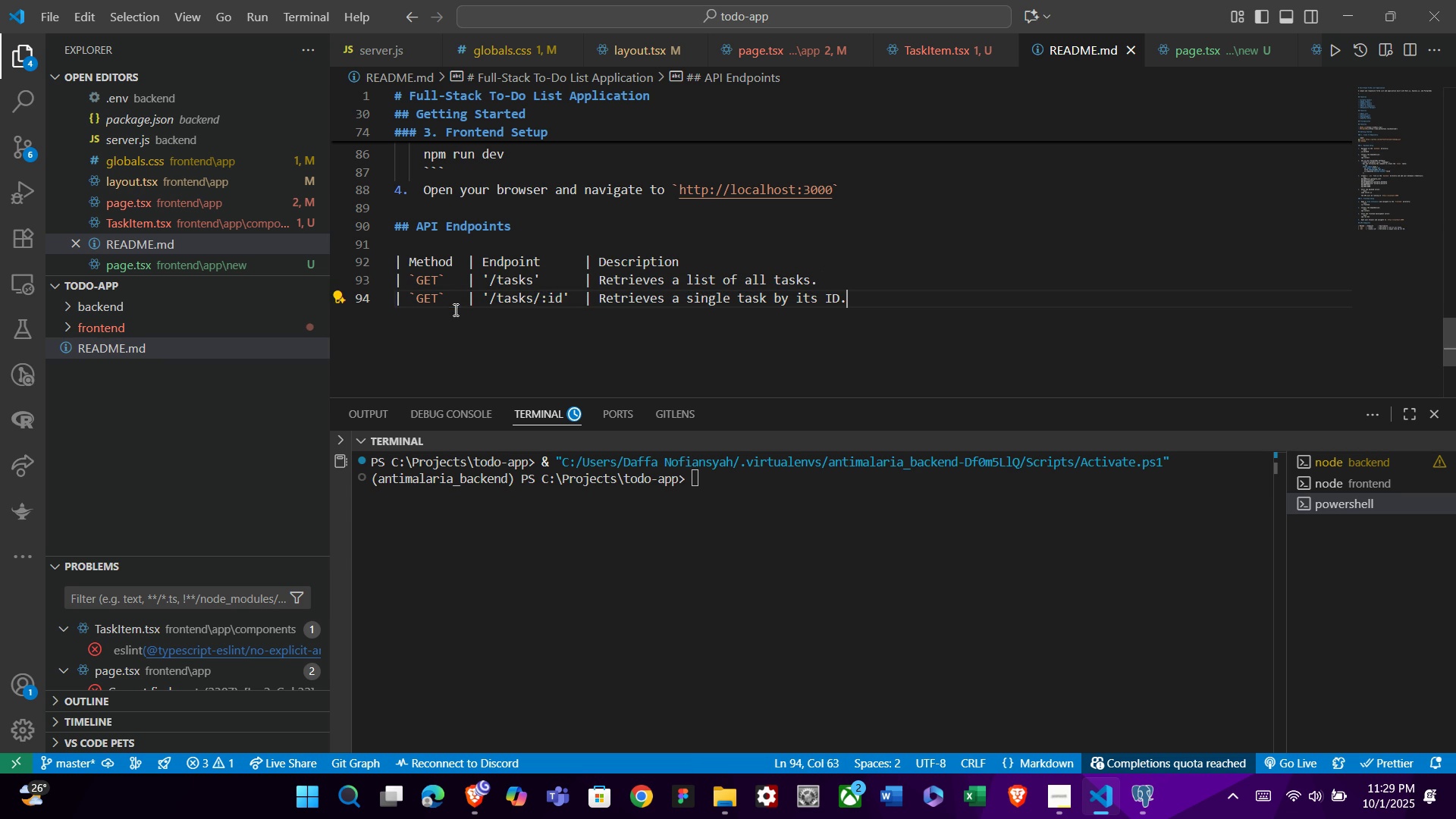 
left_click([454, 309])
 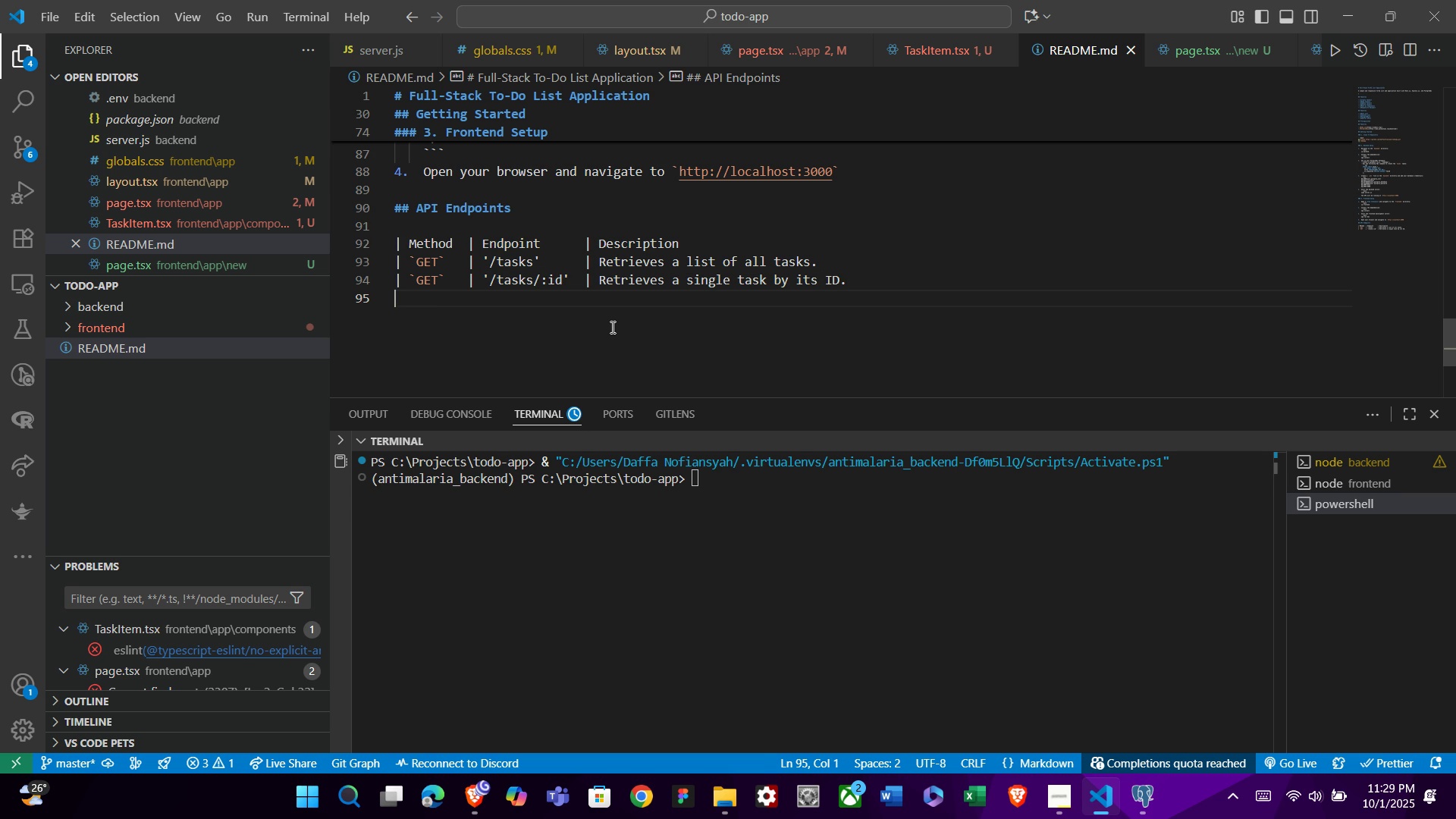 
key(Enter)
 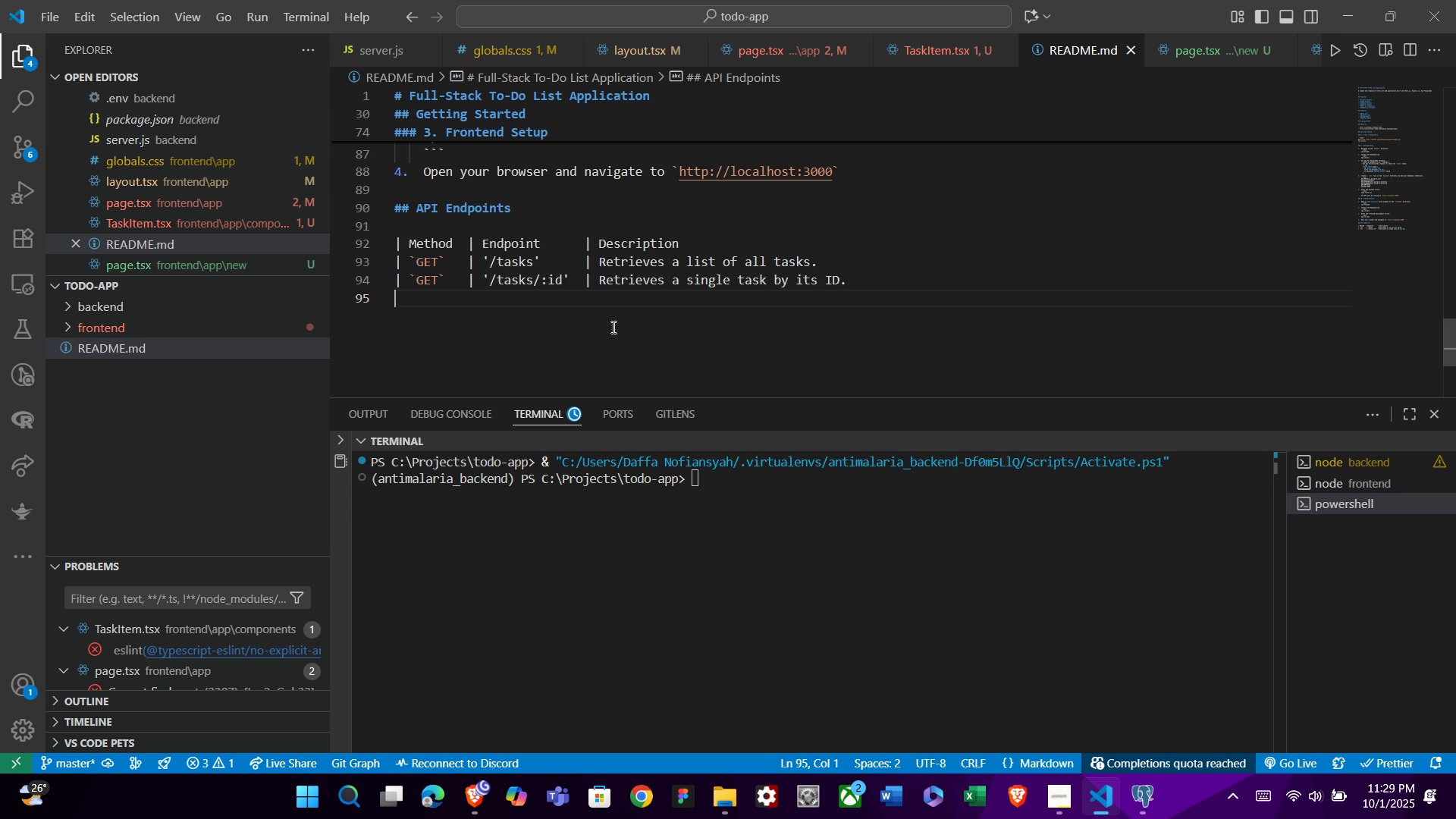 
key(Control+ControlLeft)
 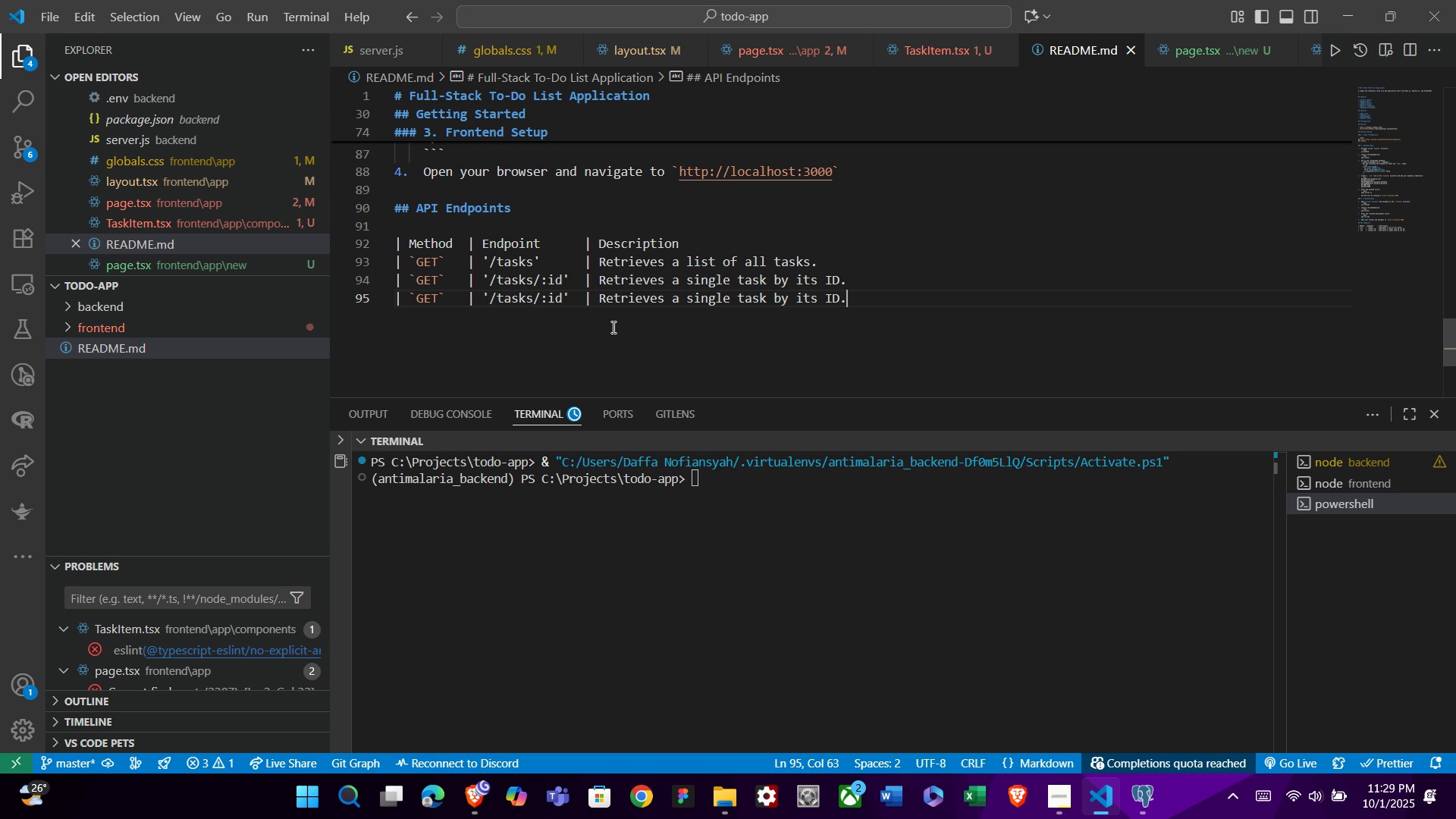 
key(Control+V)